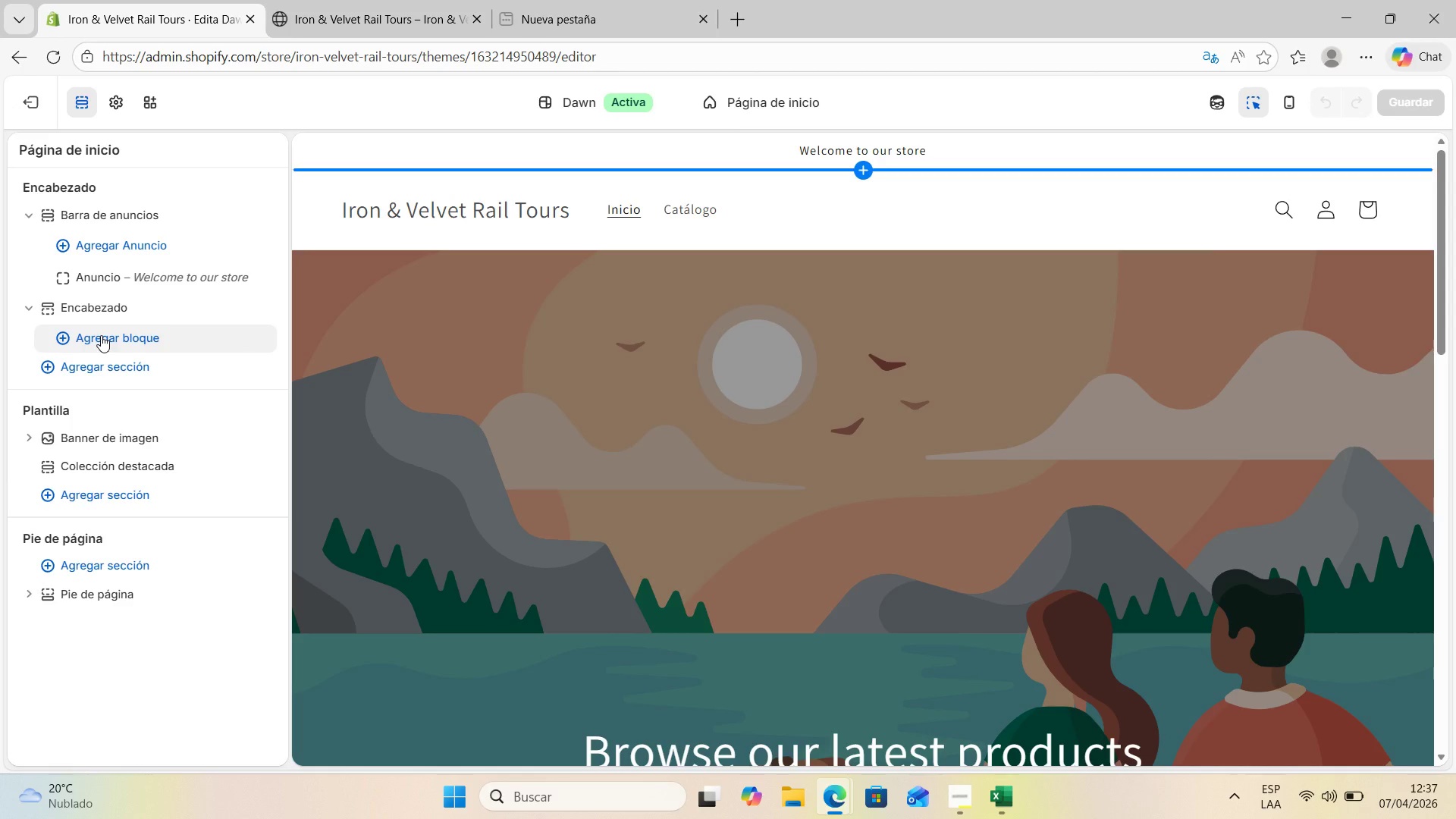 
left_click([108, 339])